 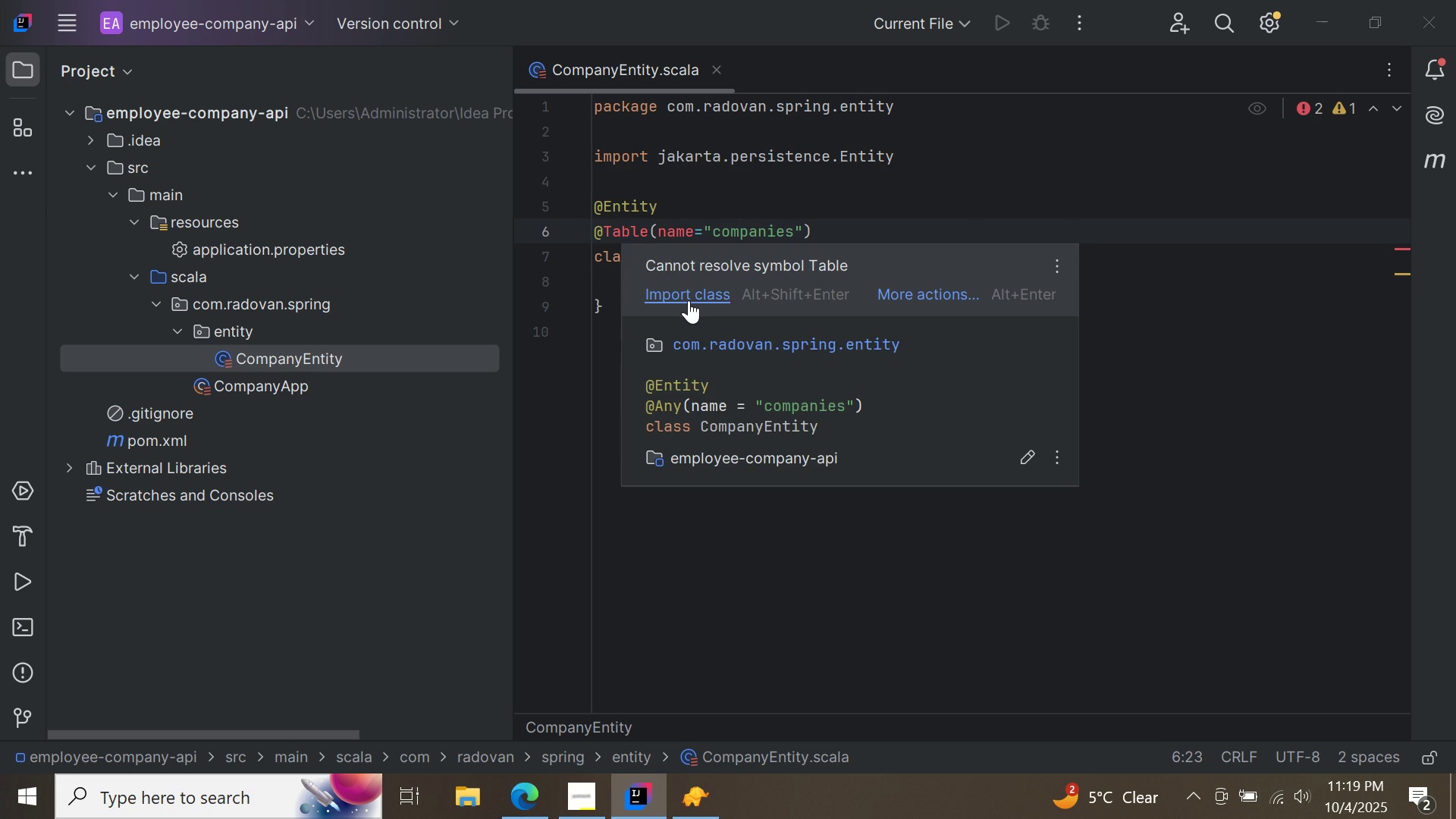 
left_click([689, 300])
 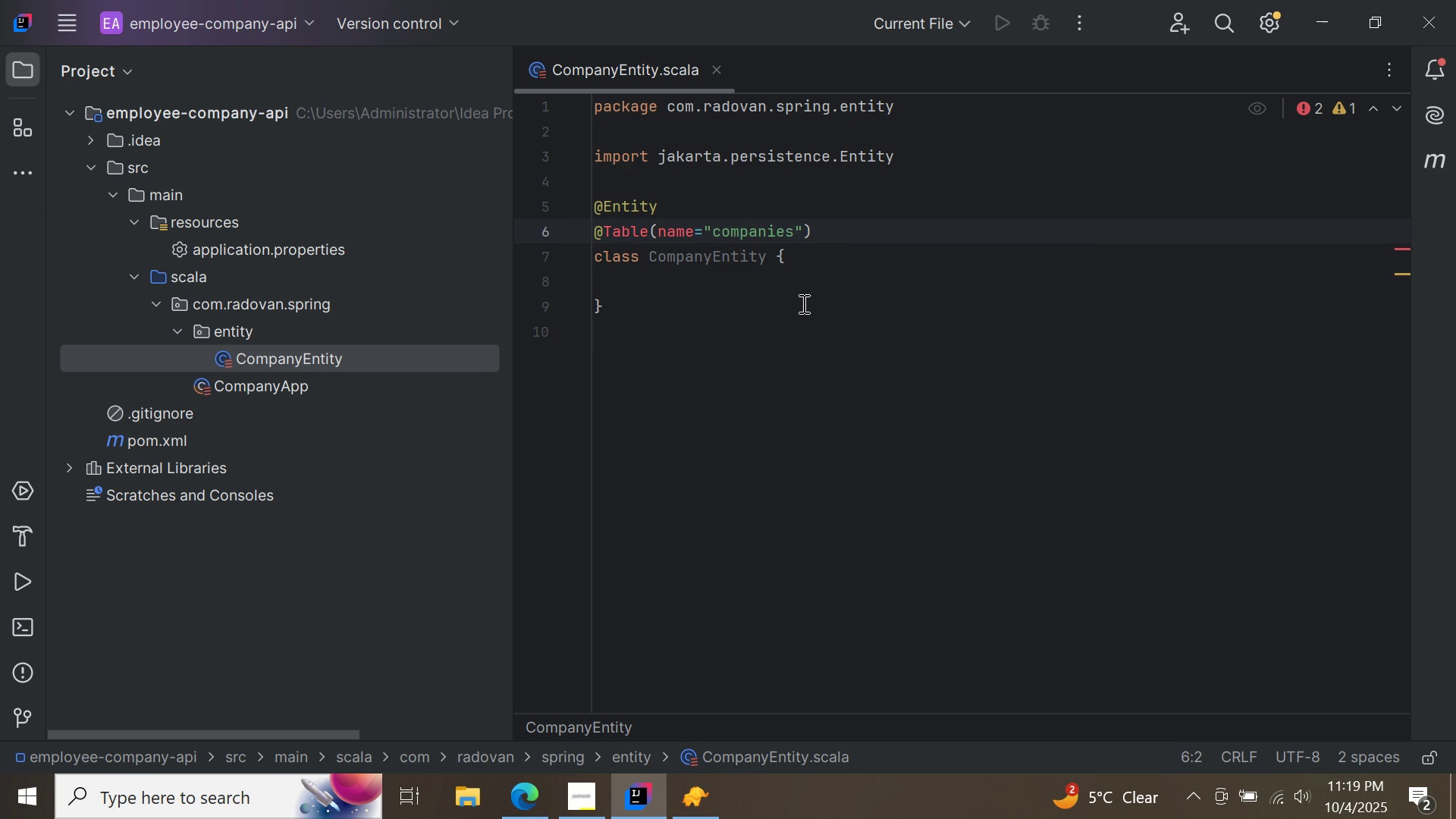 
left_click([802, 303])
 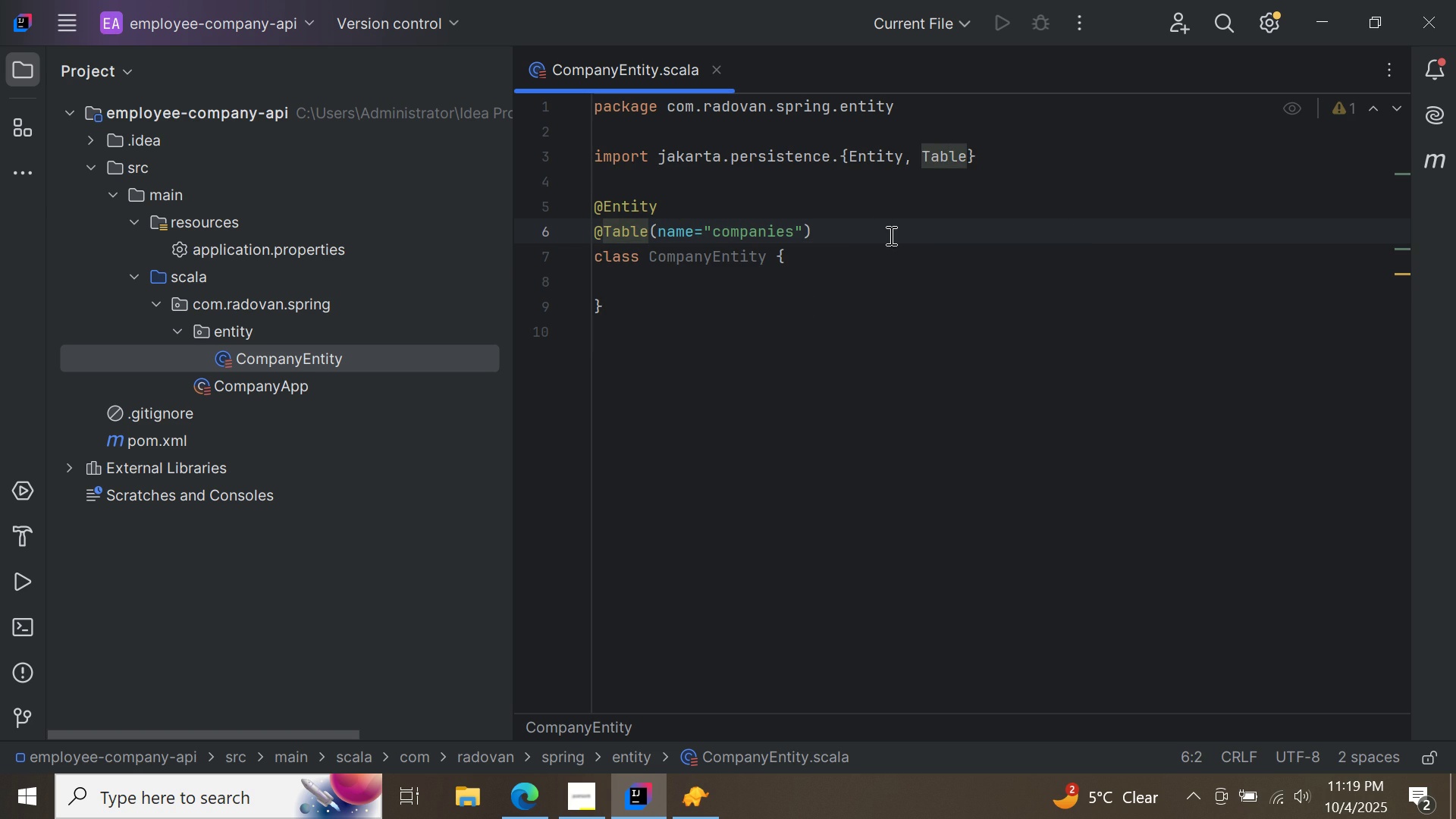 
left_click([890, 235])
 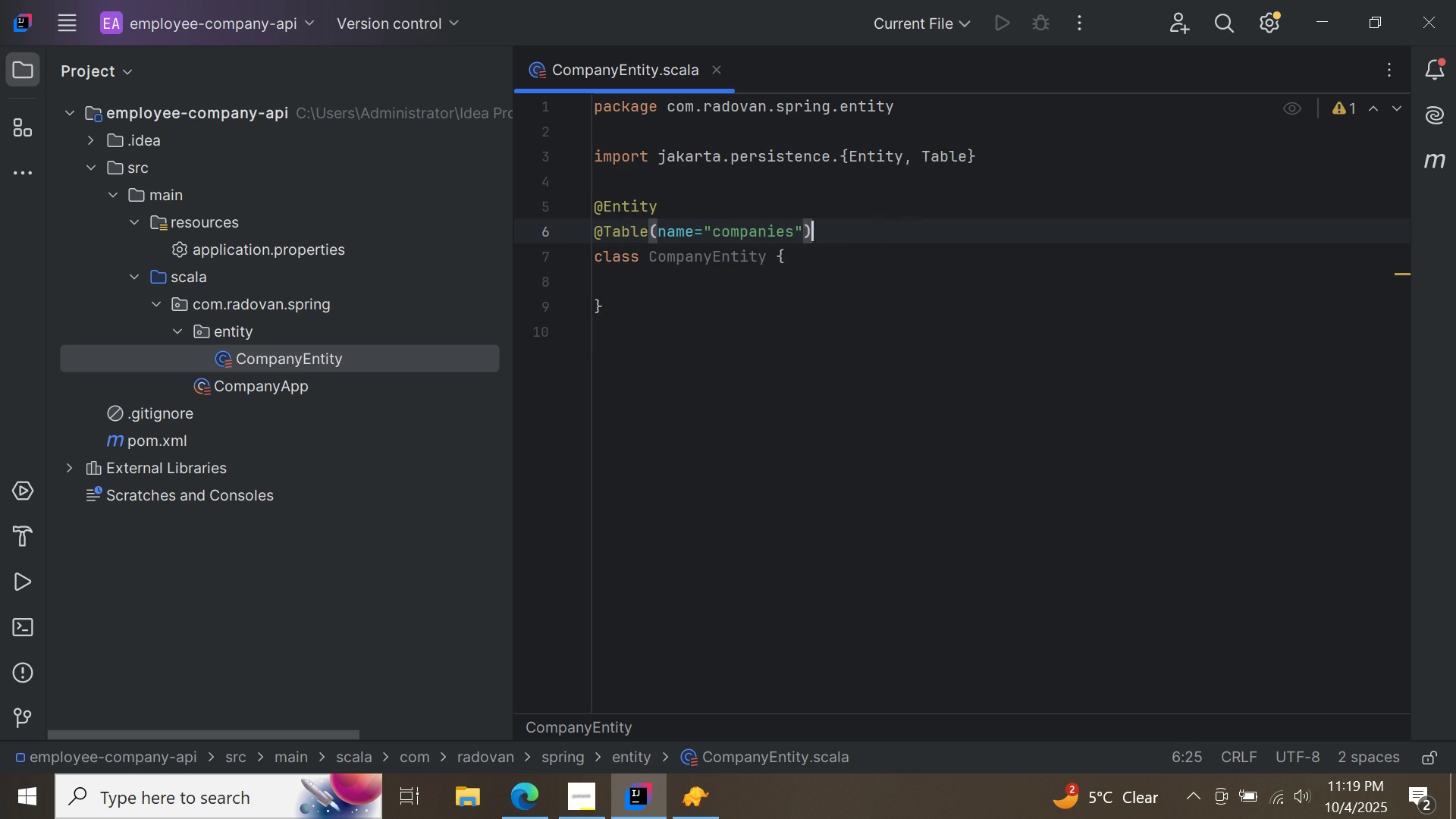 
key(Enter)